 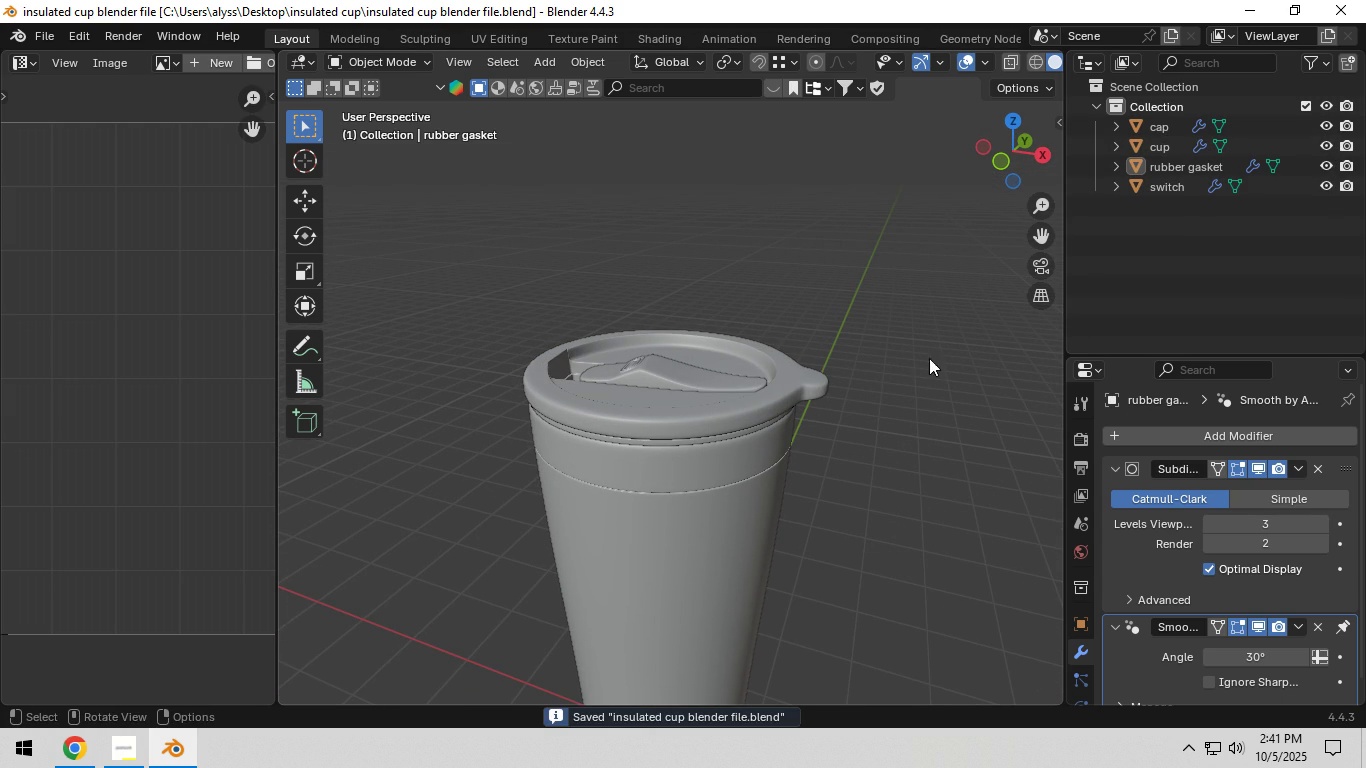 
left_click([80, 747])
 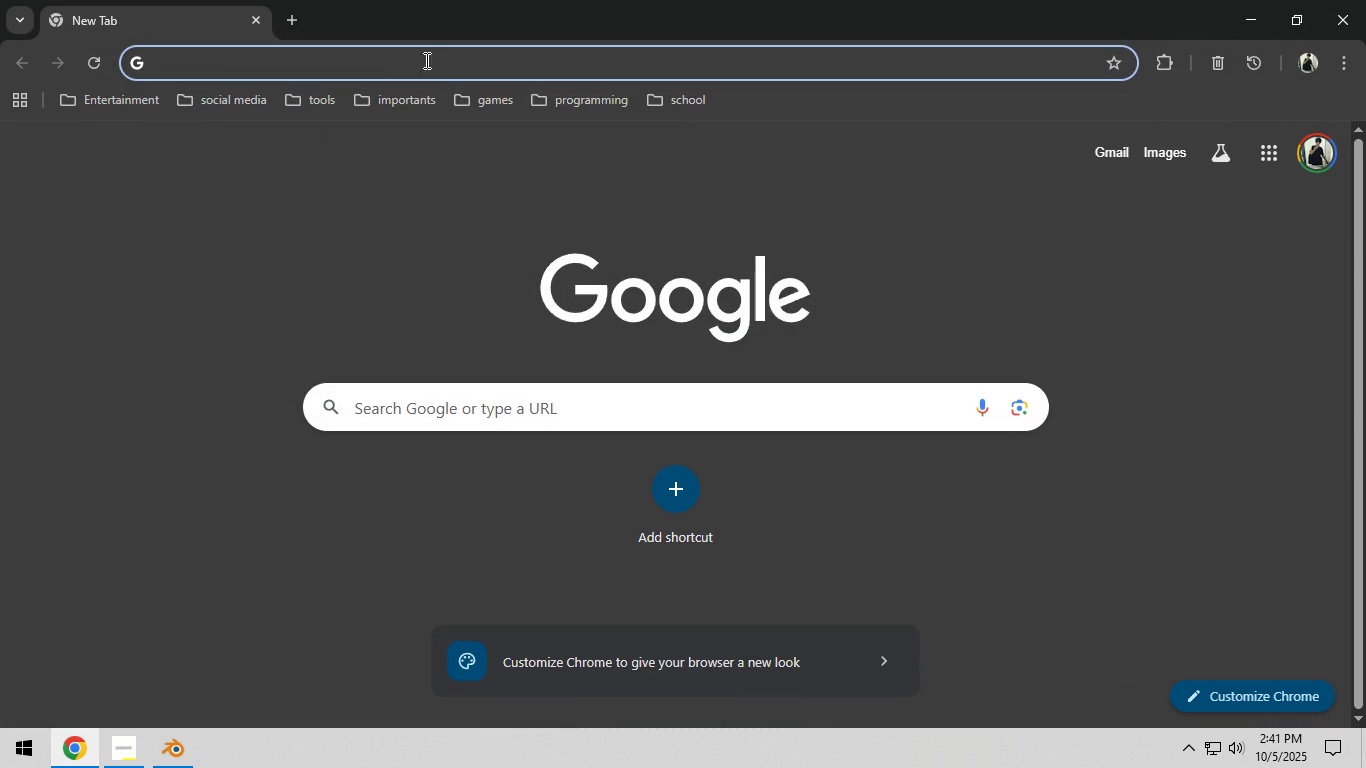 
left_click([426, 67])
 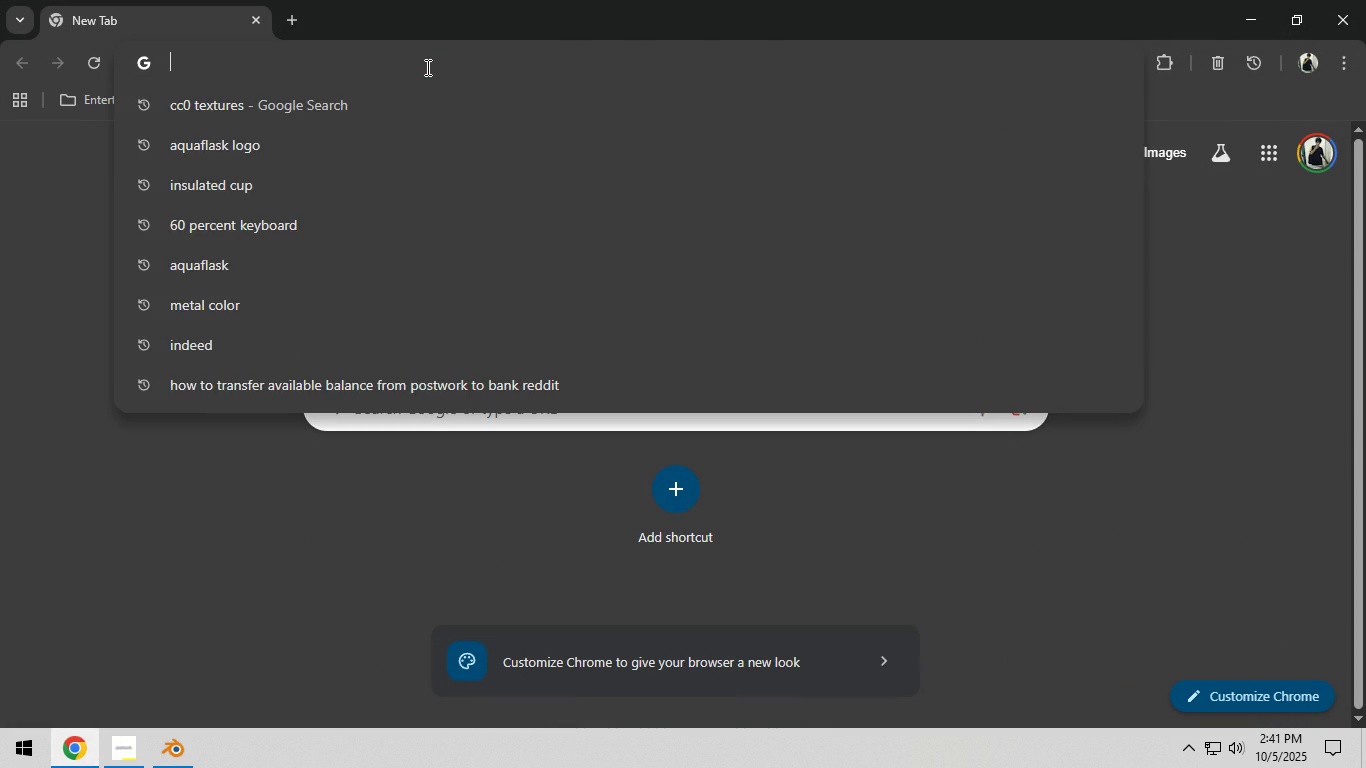 
type(cc)
 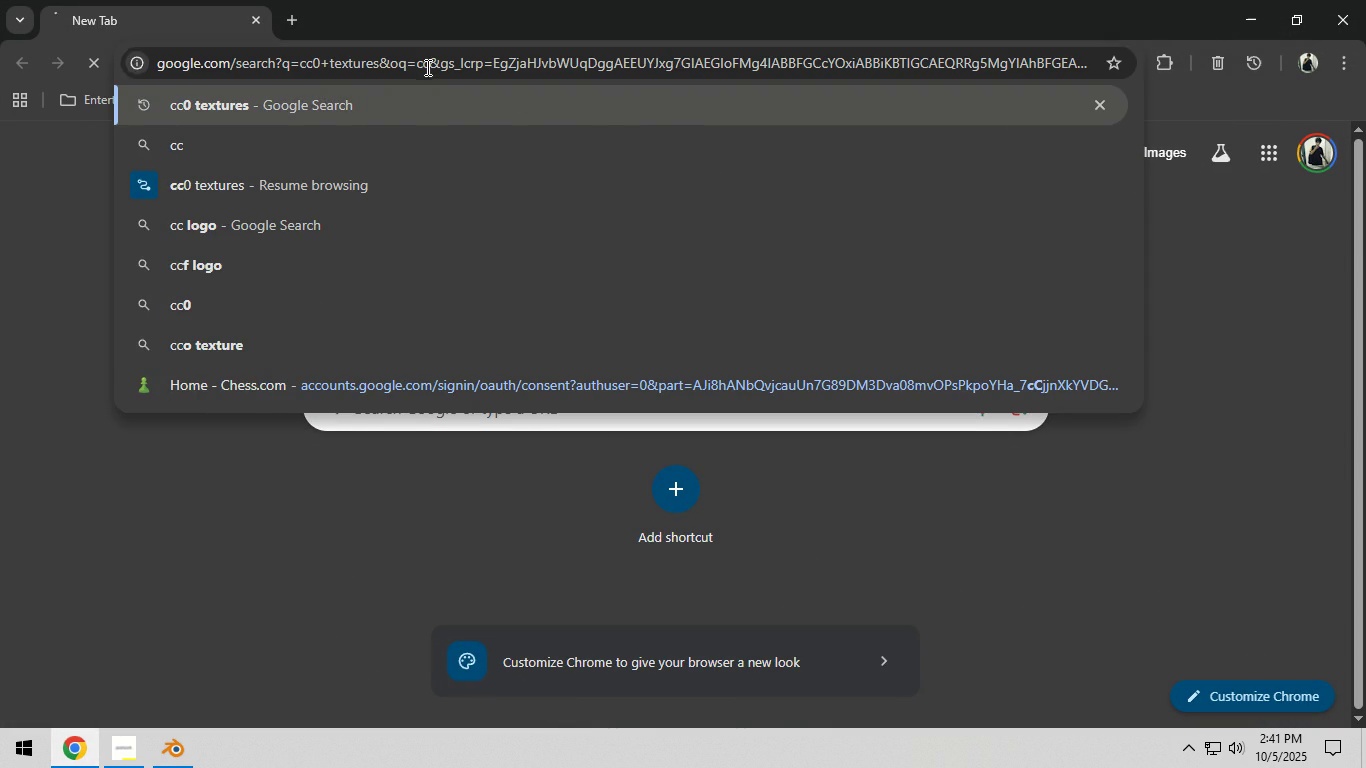 
key(Enter)
 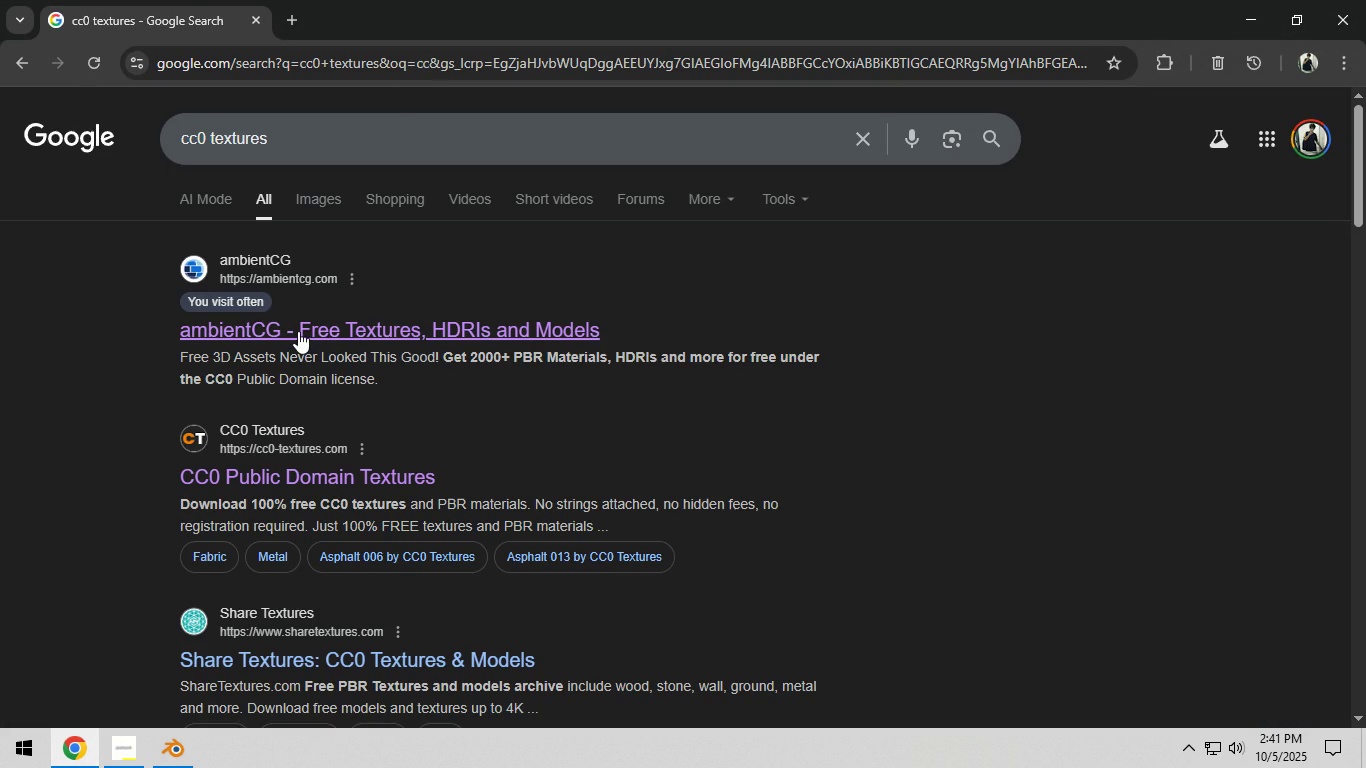 
left_click([298, 331])
 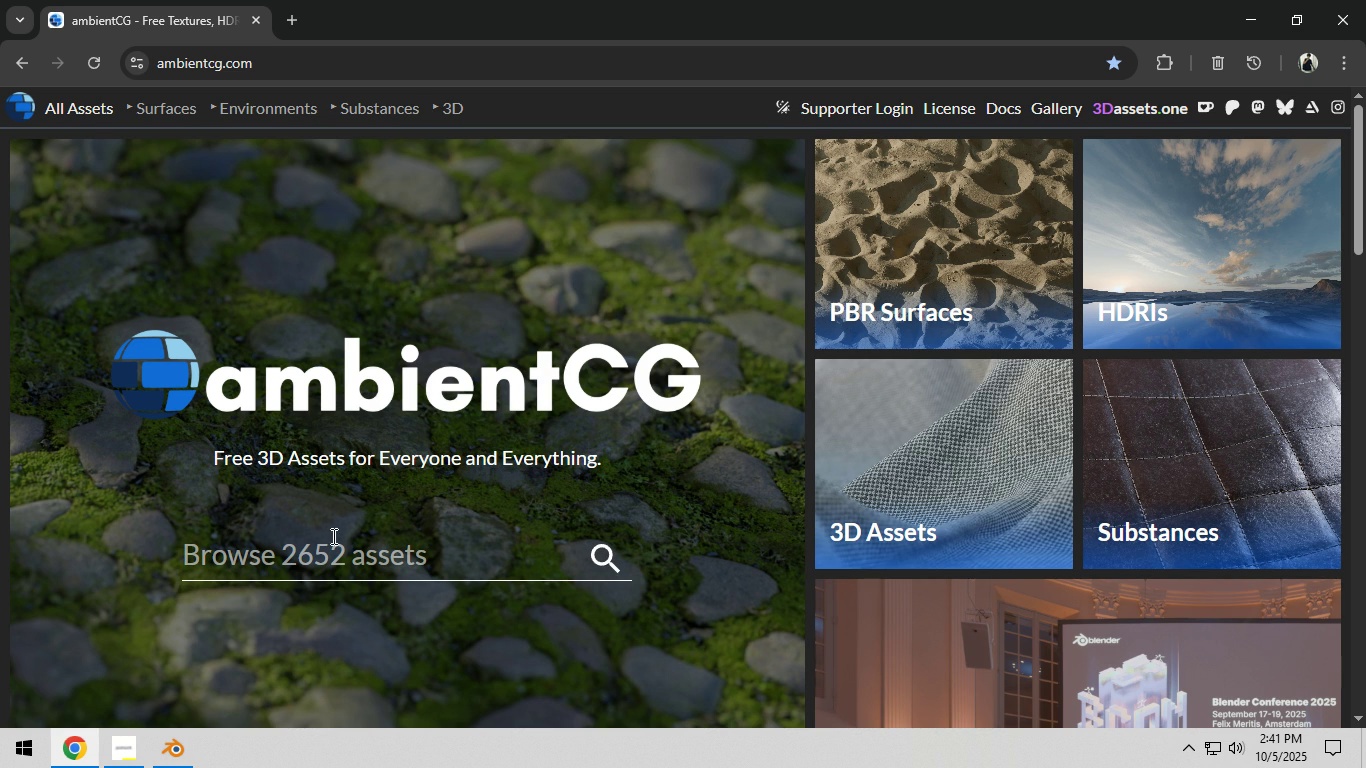 
left_click([332, 546])
 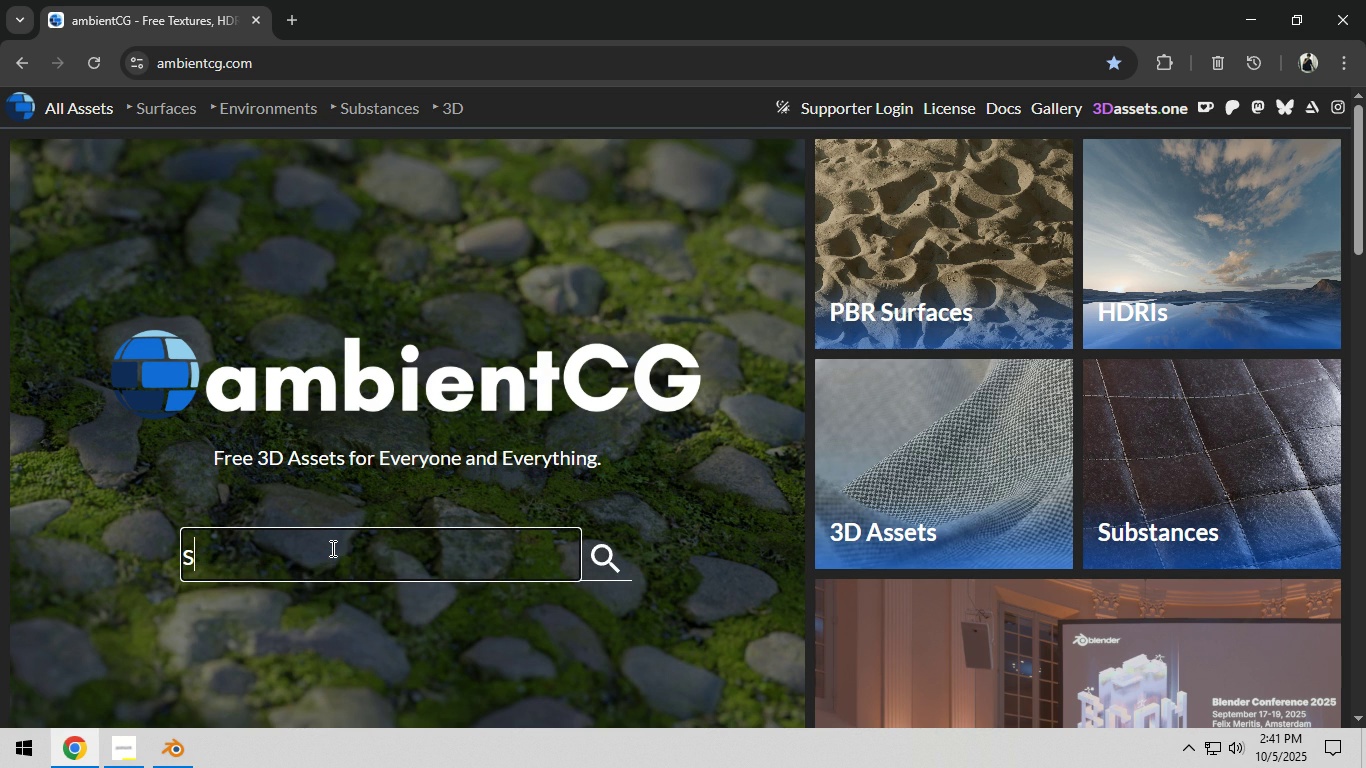 
type(steel)
 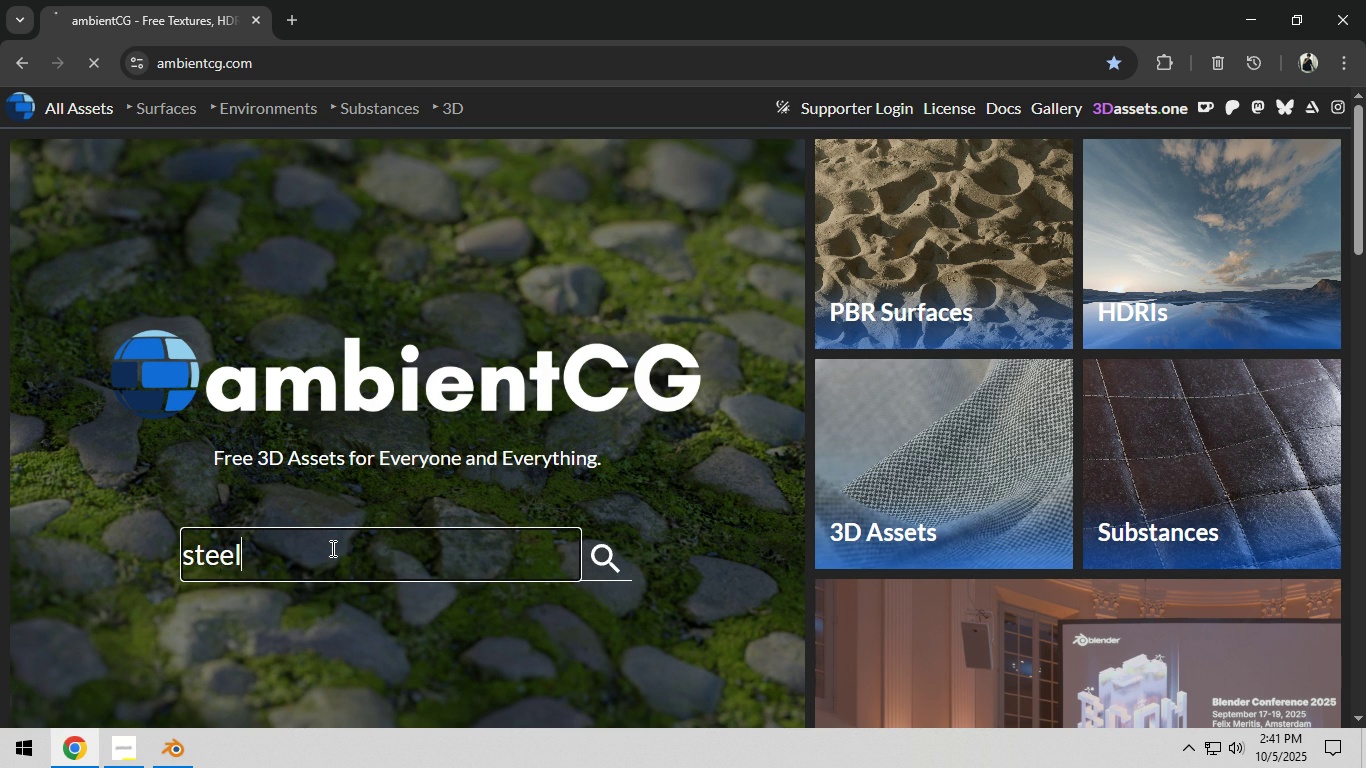 
key(Enter)
 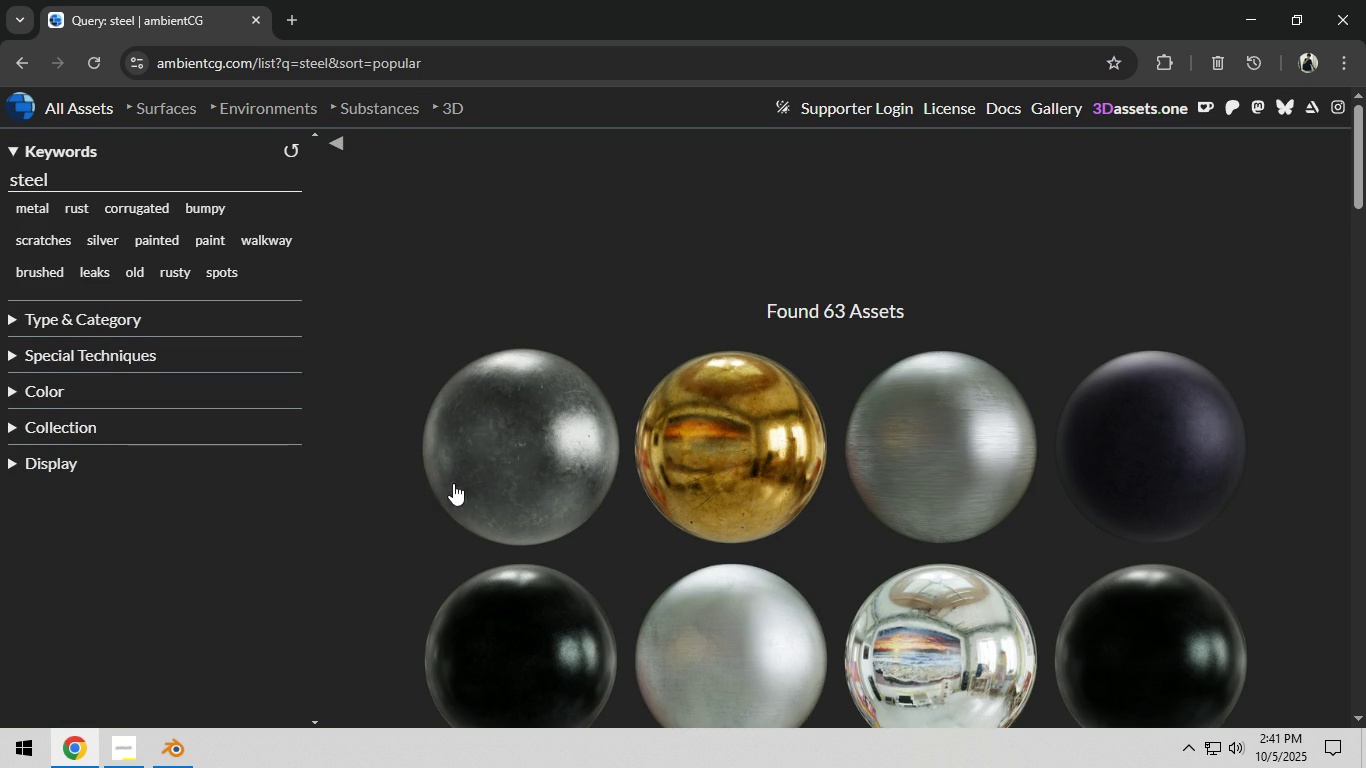 
scroll: coordinate [500, 491], scroll_direction: down, amount: 28.0
 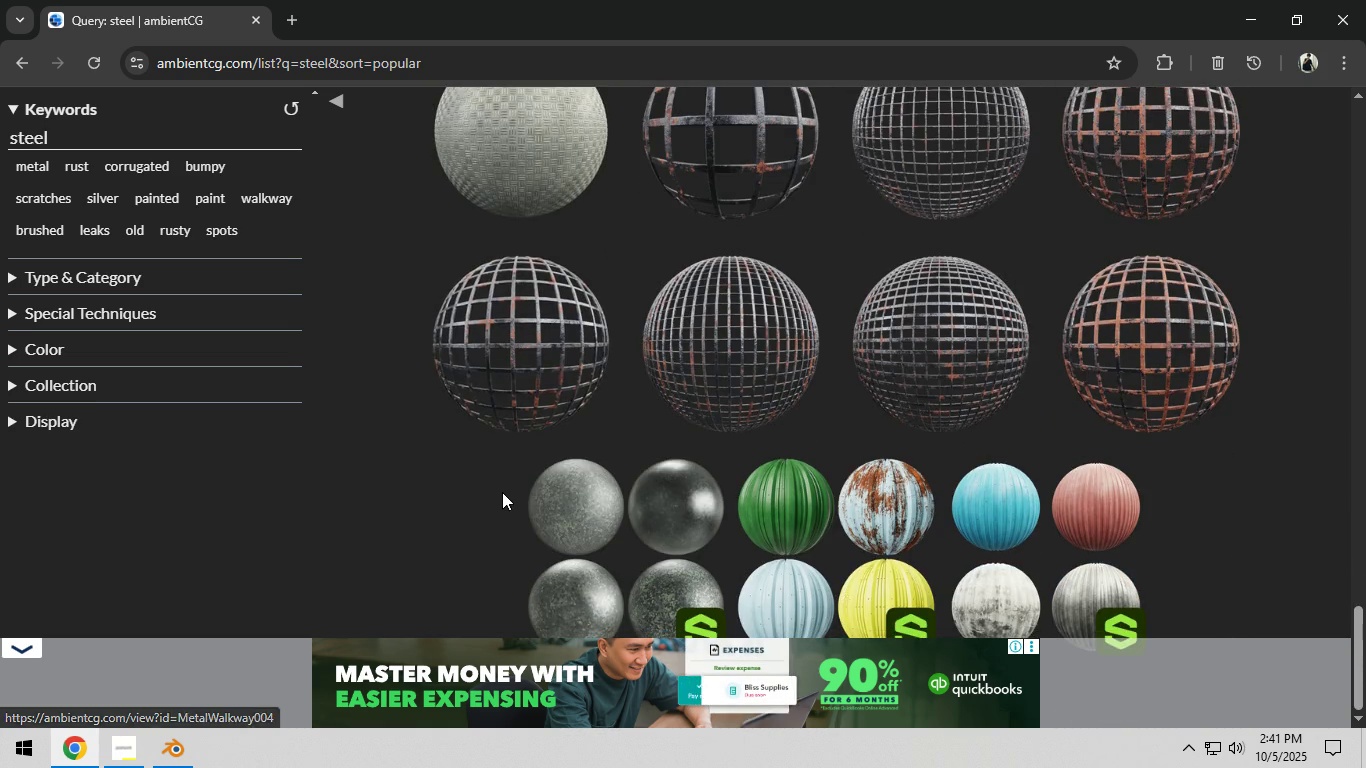 
scroll: coordinate [516, 506], scroll_direction: up, amount: 31.0
 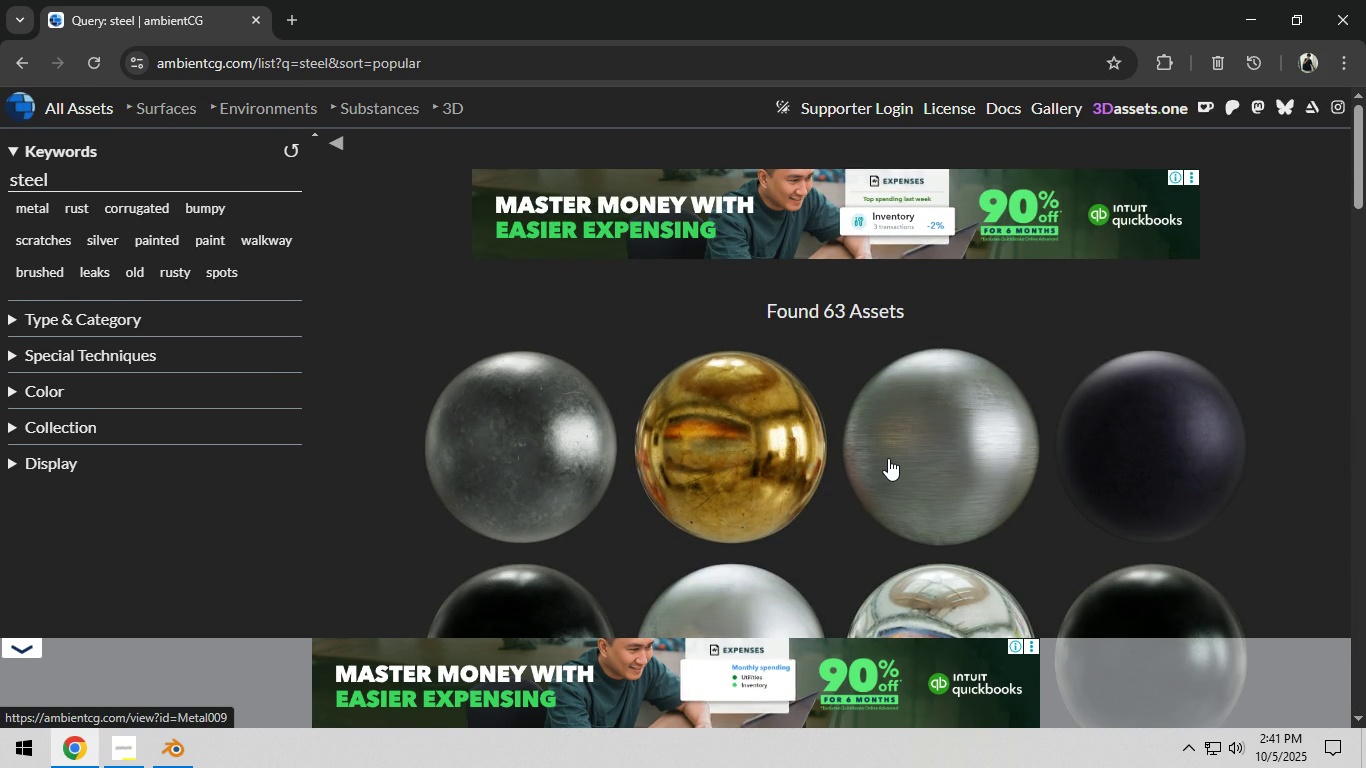 
middle_click([888, 458])
 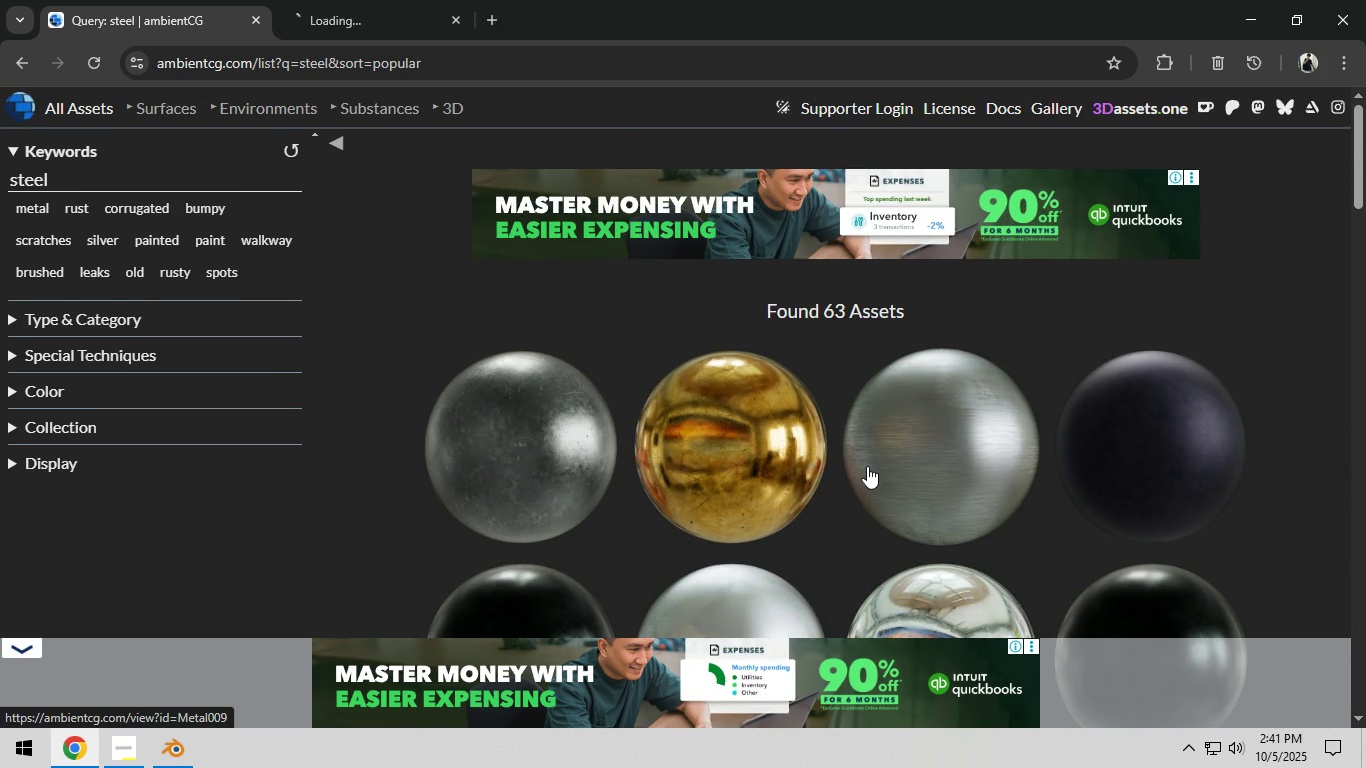 
scroll: coordinate [850, 478], scroll_direction: down, amount: 3.0
 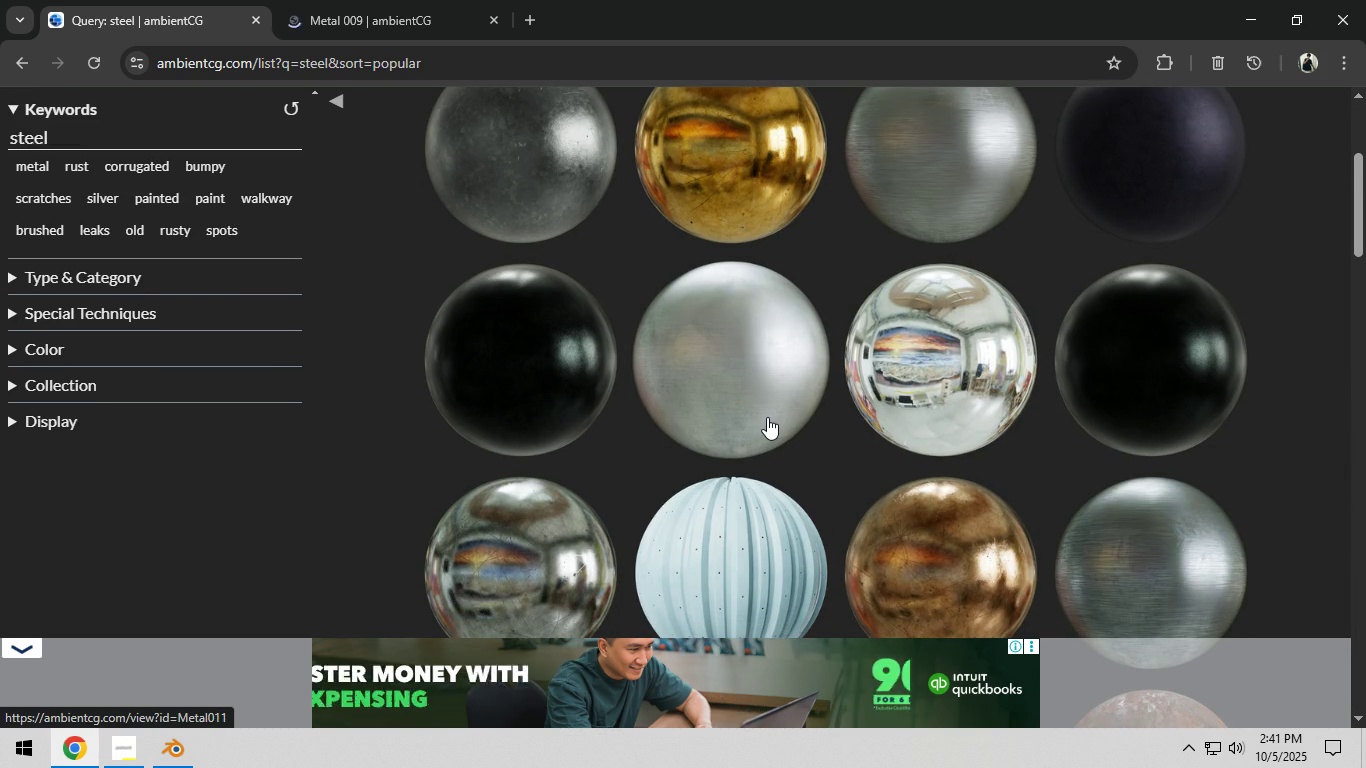 
middle_click([767, 417])
 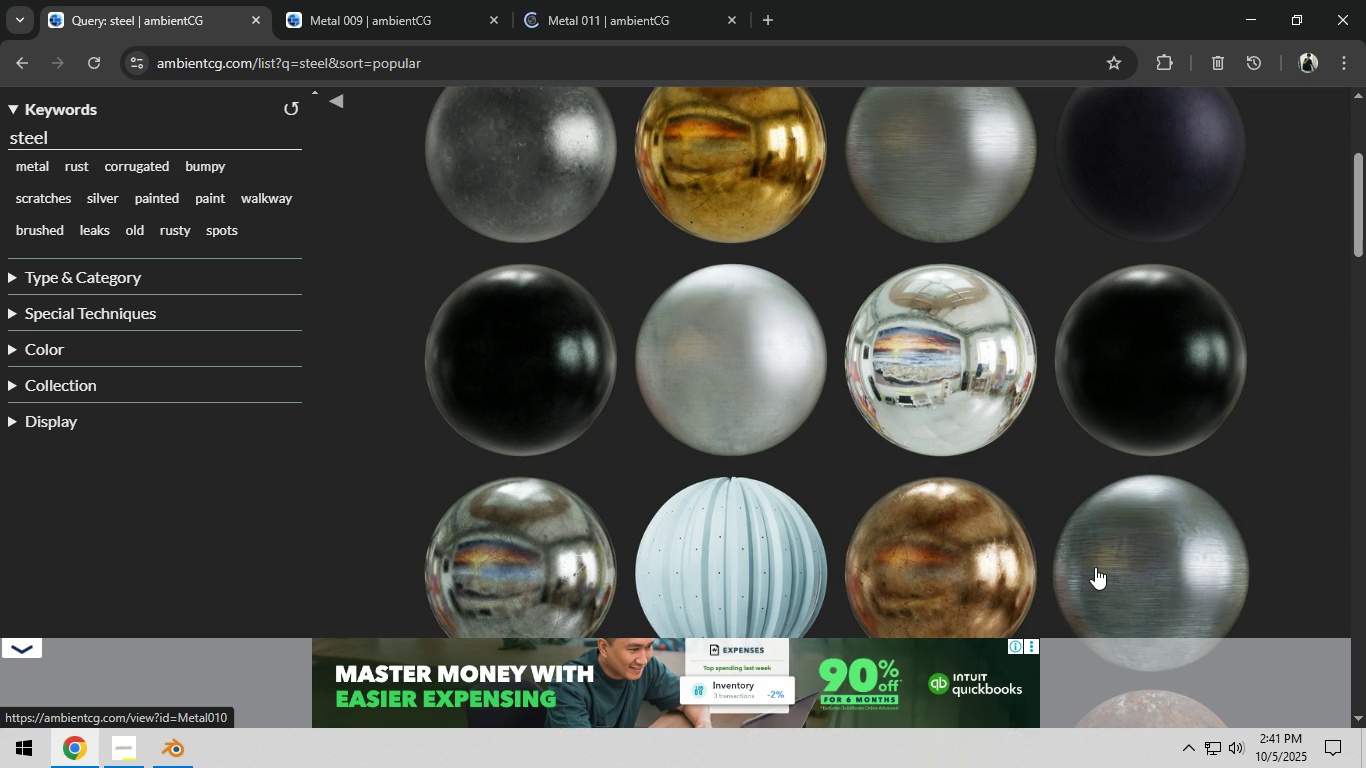 
middle_click([1095, 567])
 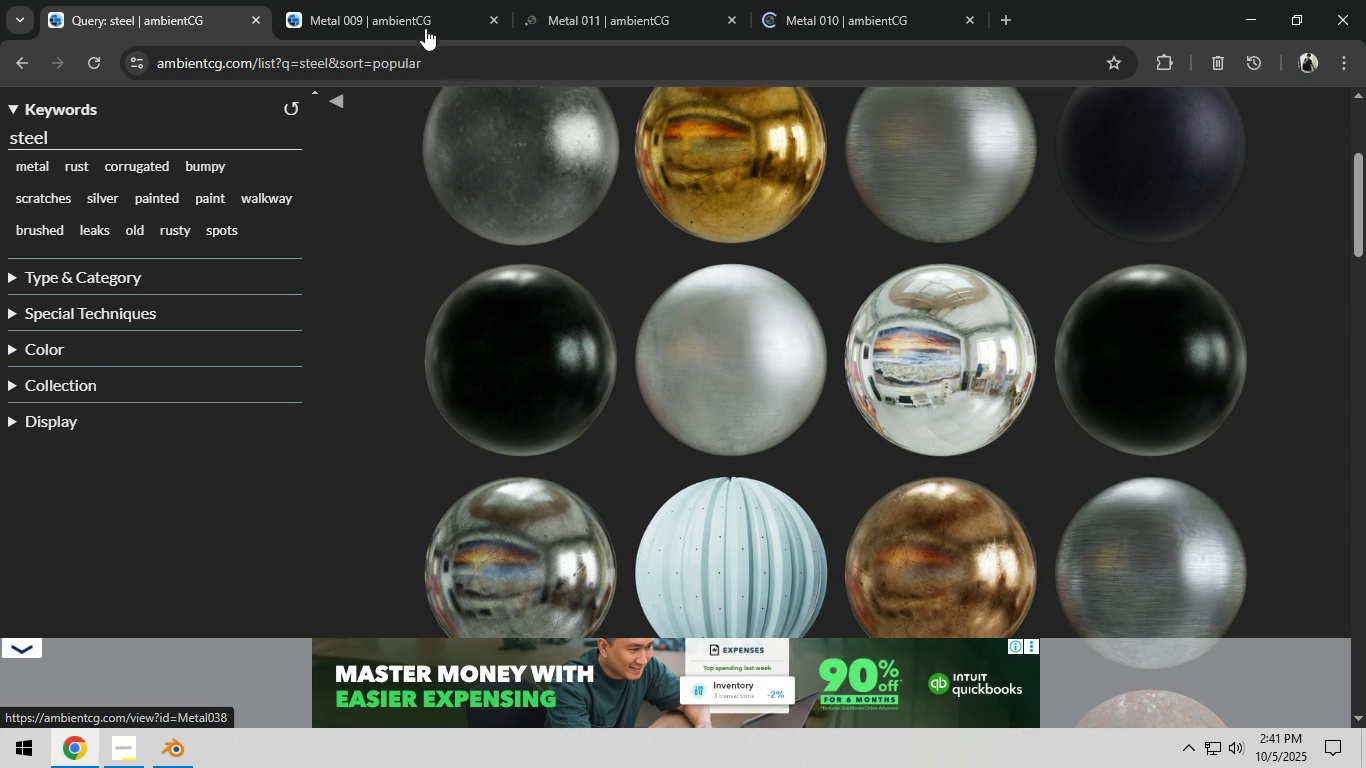 
left_click([415, 12])
 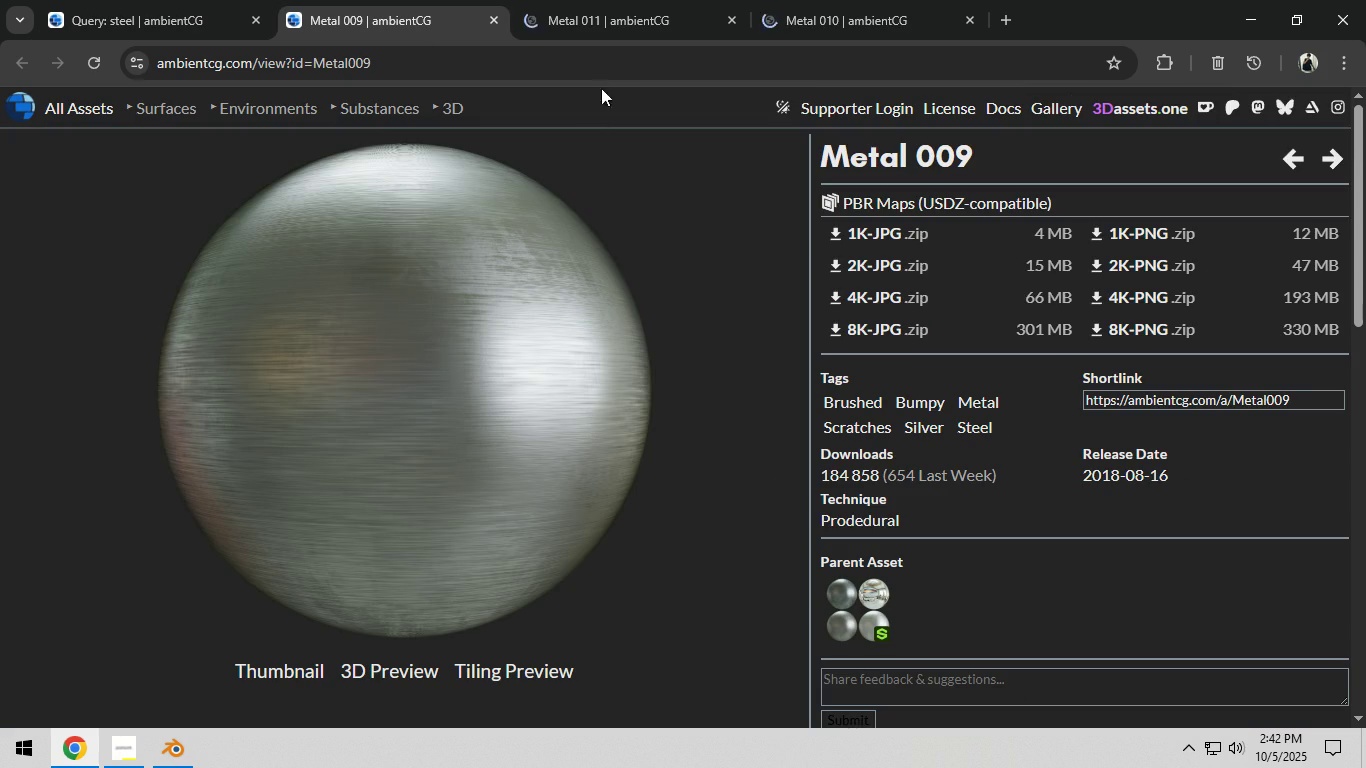 
left_click([629, 24])
 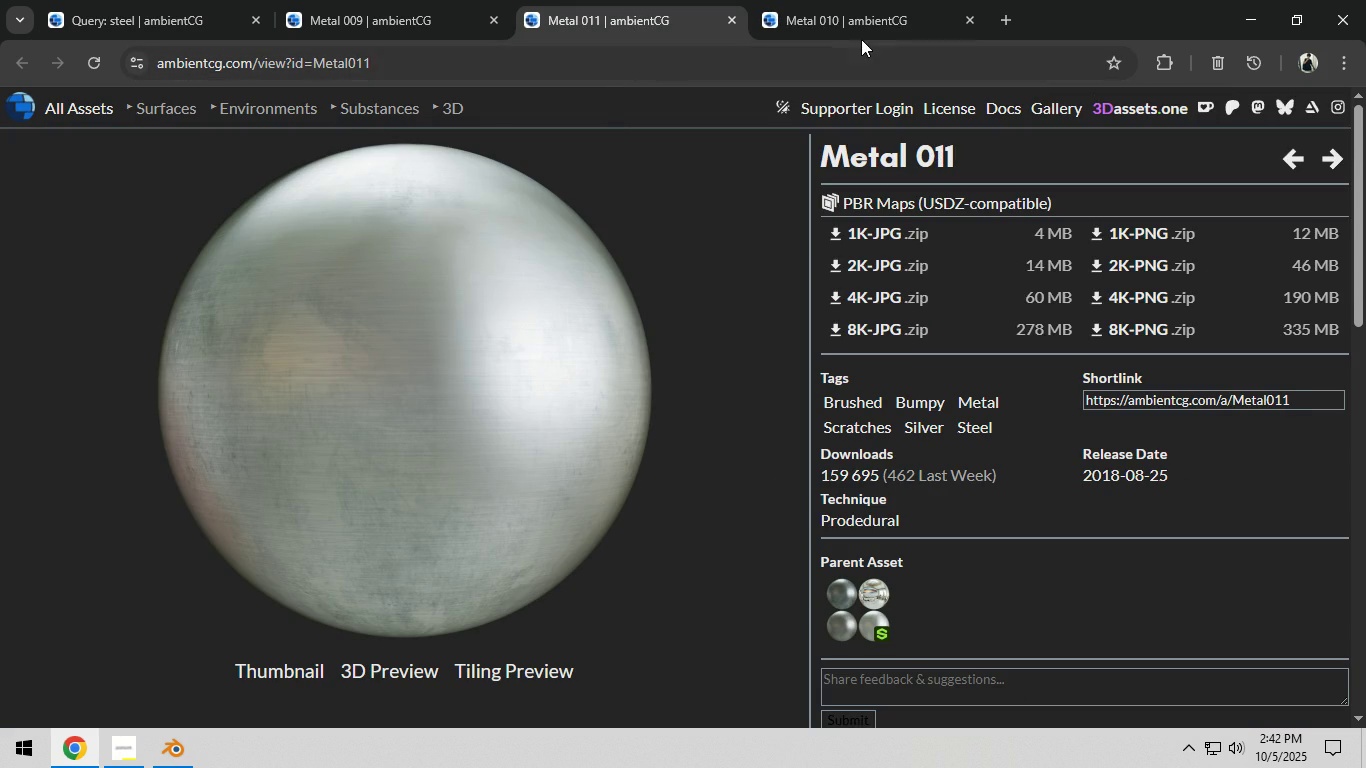 
left_click([871, 24])
 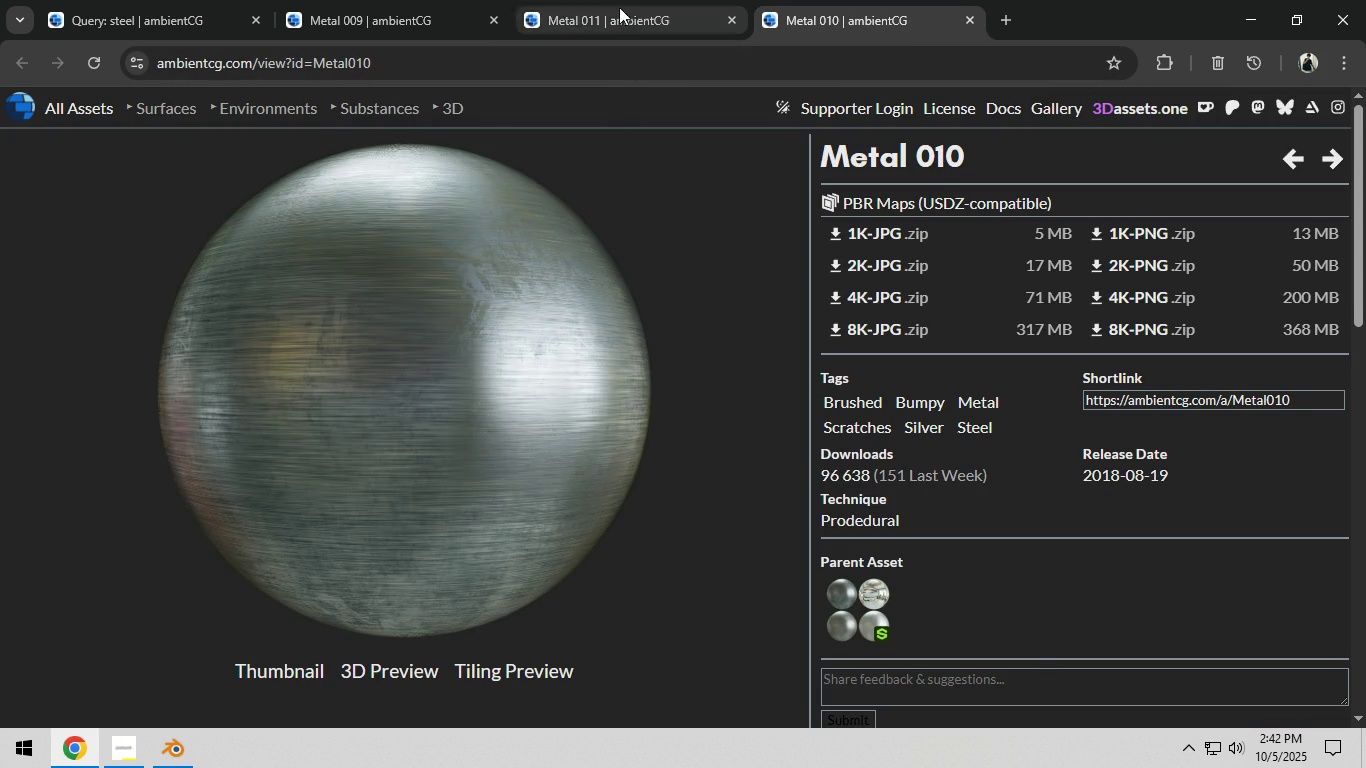 
left_click([609, 5])
 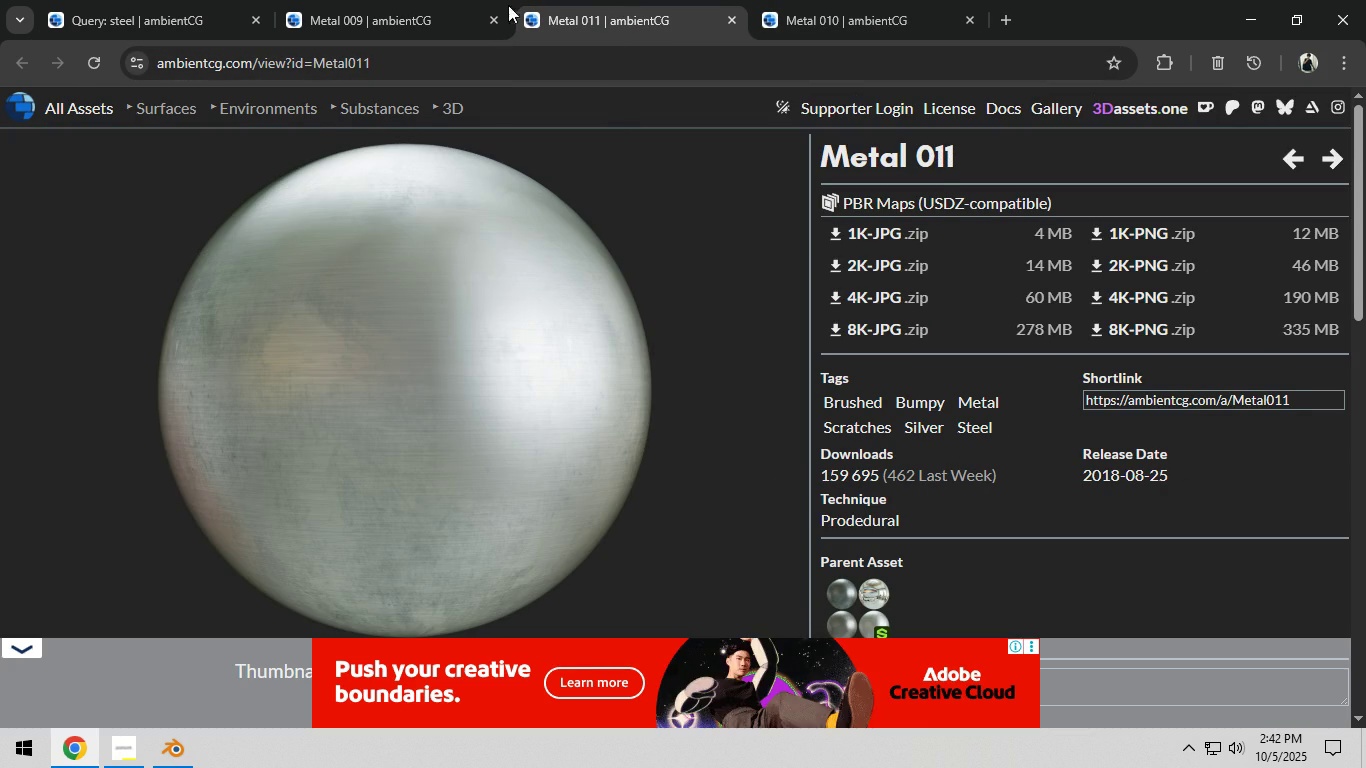 
left_click([385, 0])
 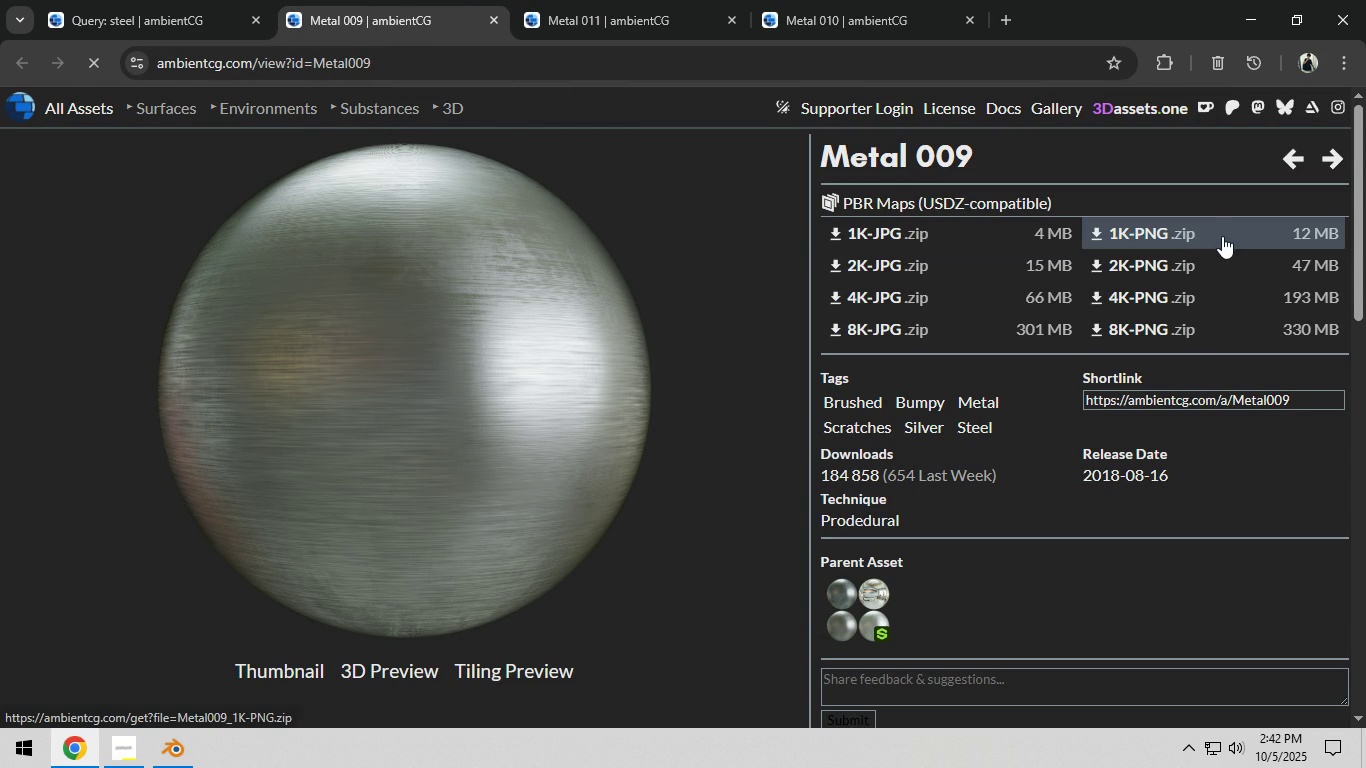 
left_click([1225, 261])
 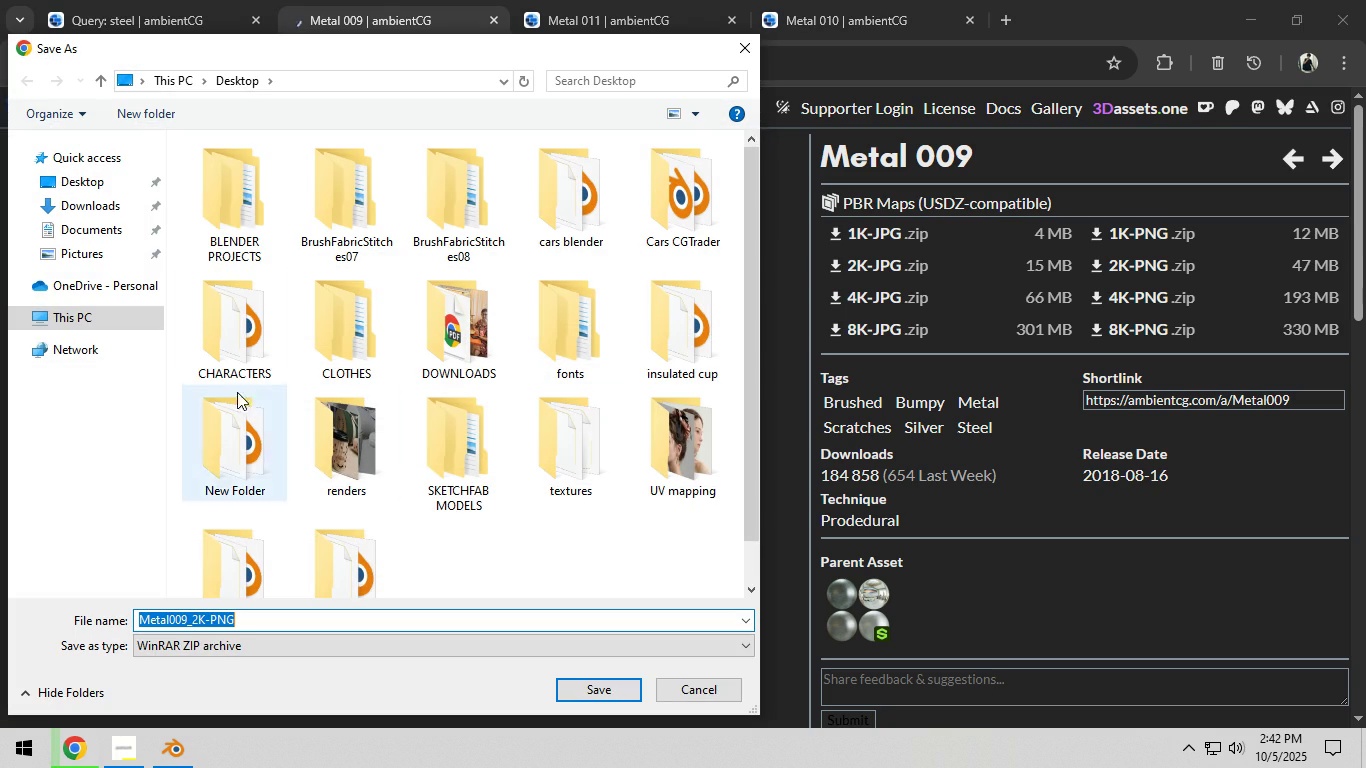 
scroll: coordinate [500, 544], scroll_direction: down, amount: 1.0
 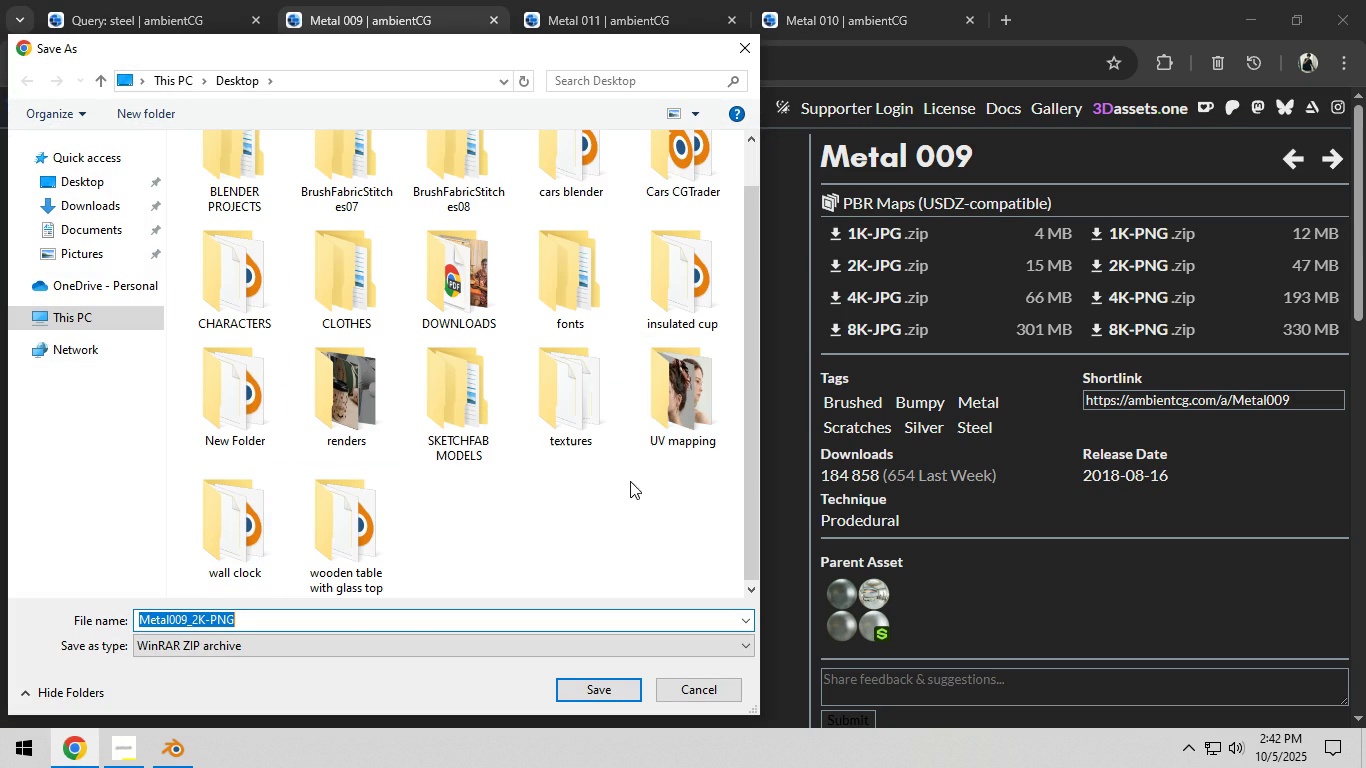 
double_click([664, 309])
 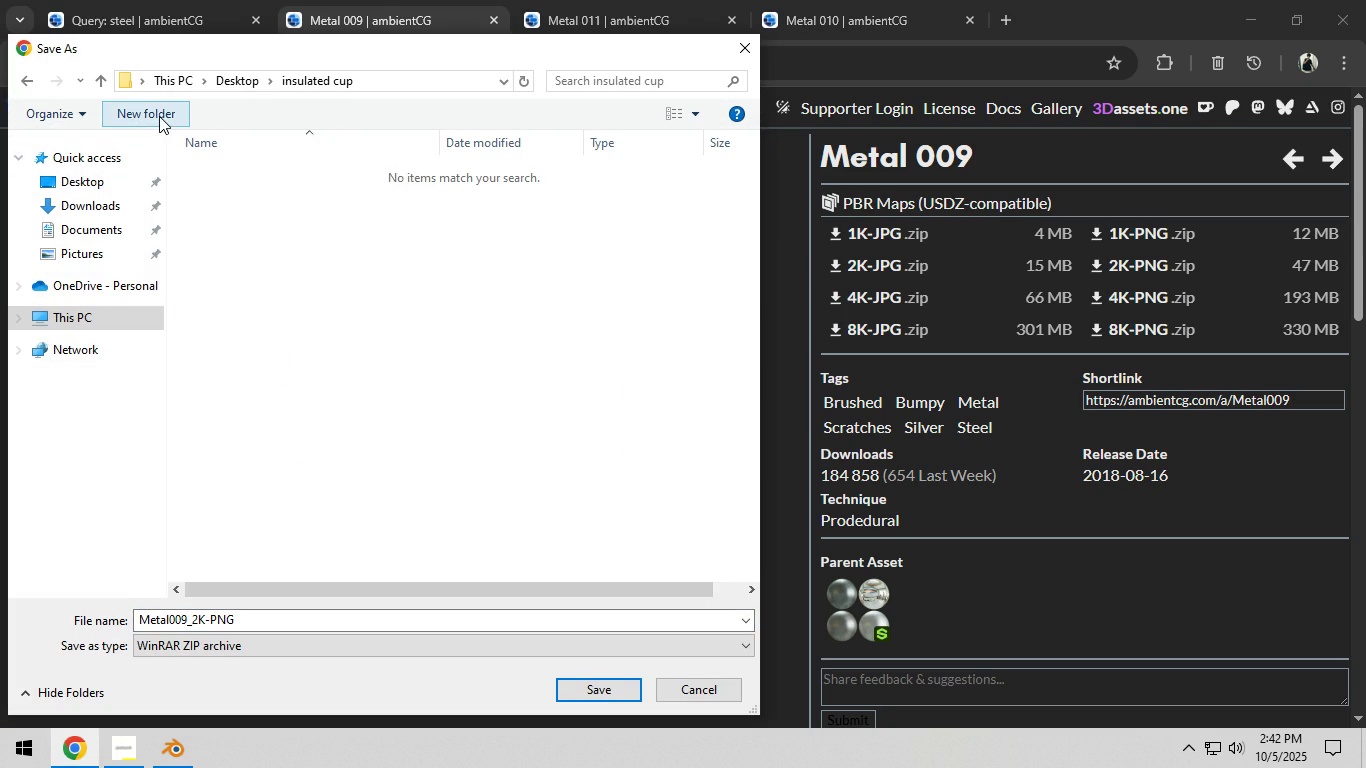 
left_click([159, 116])
 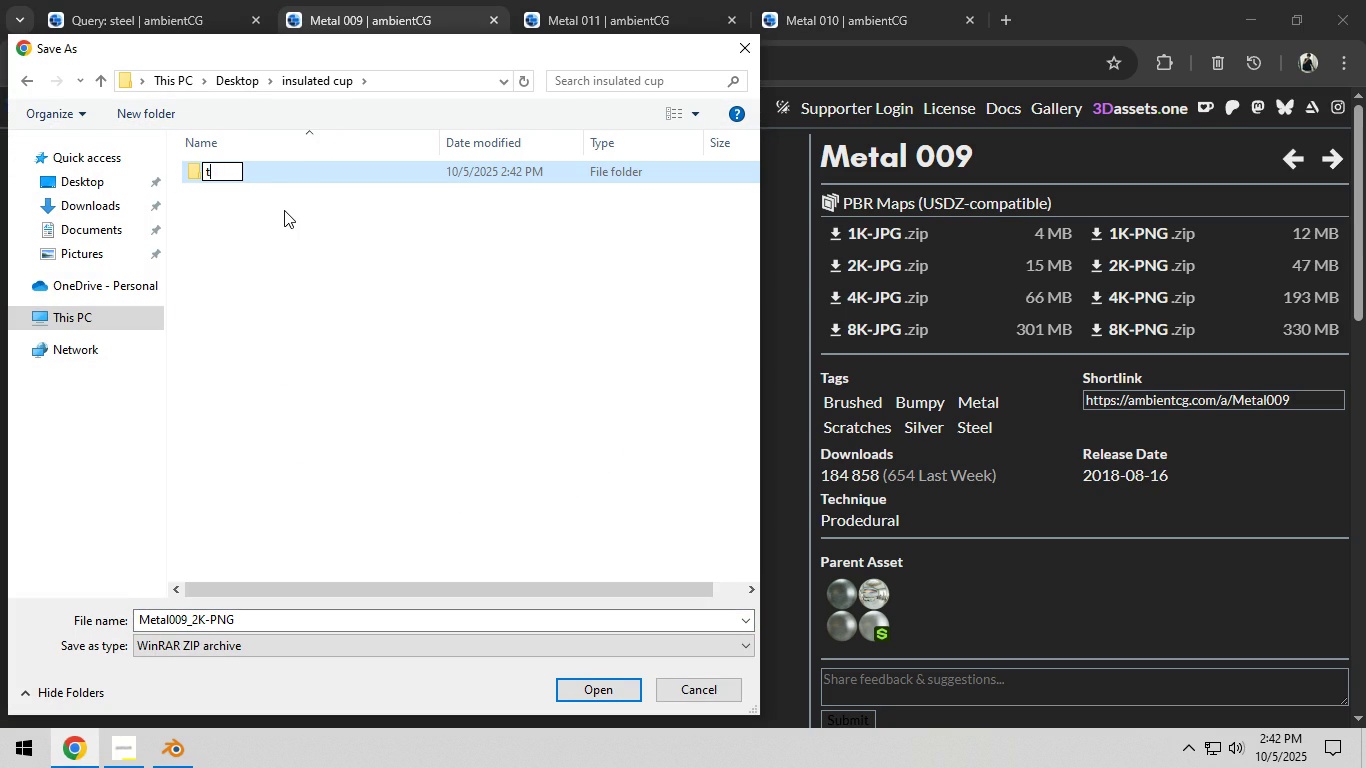 
type(textures)
 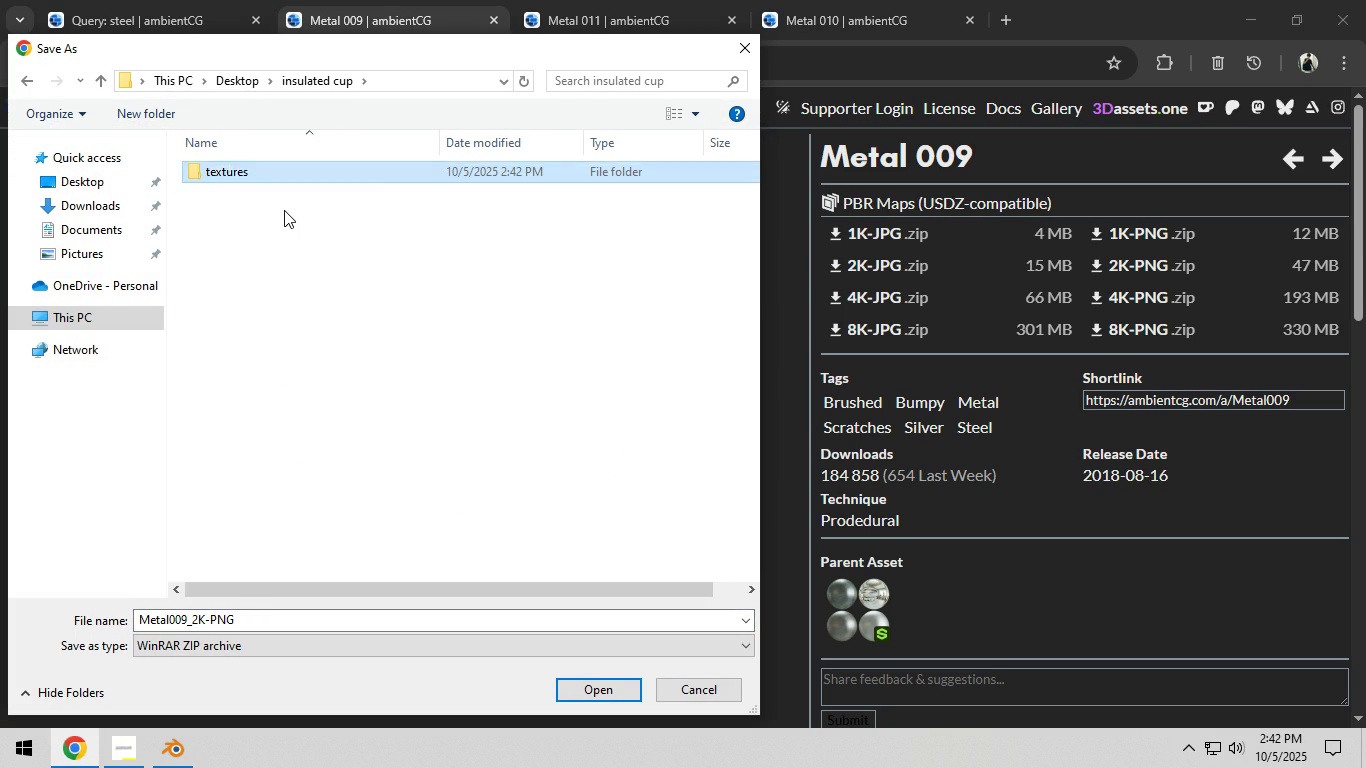 
key(Enter)
 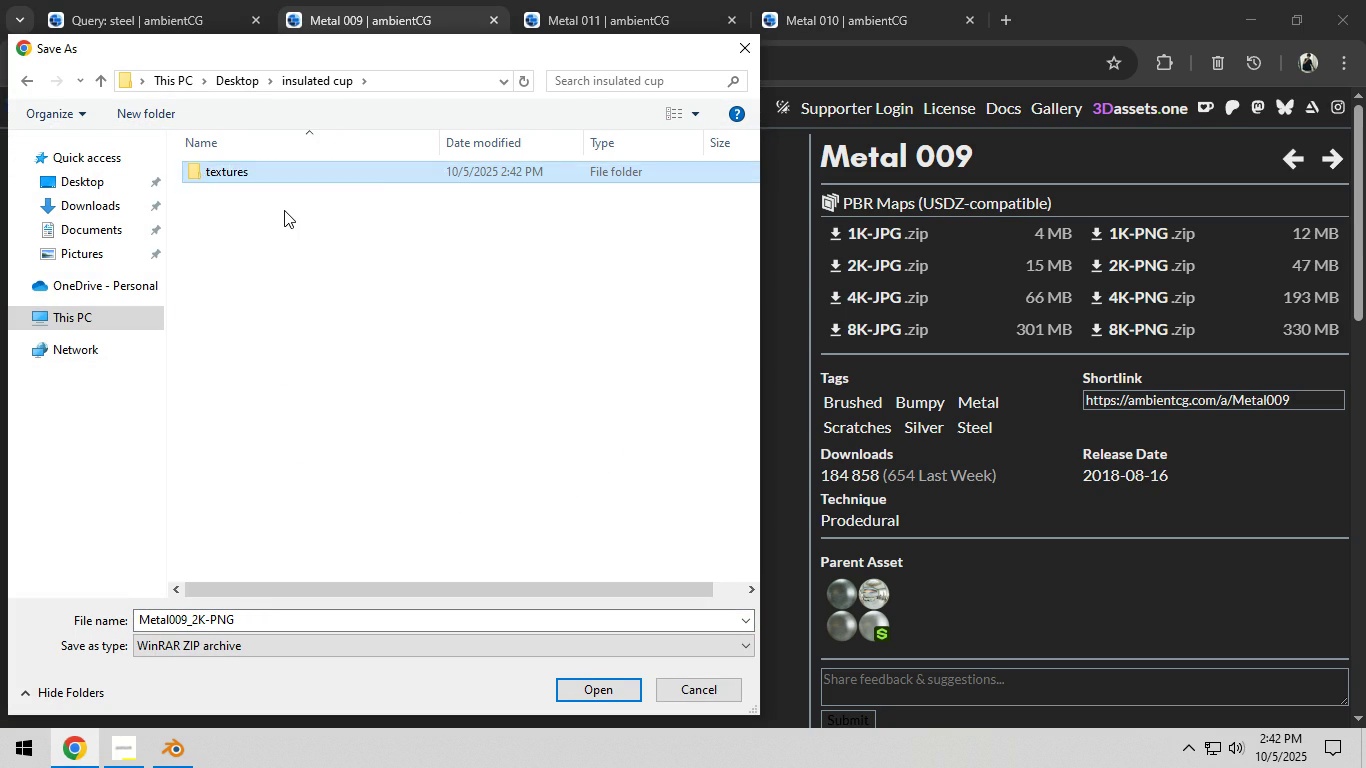 
key(Enter)
 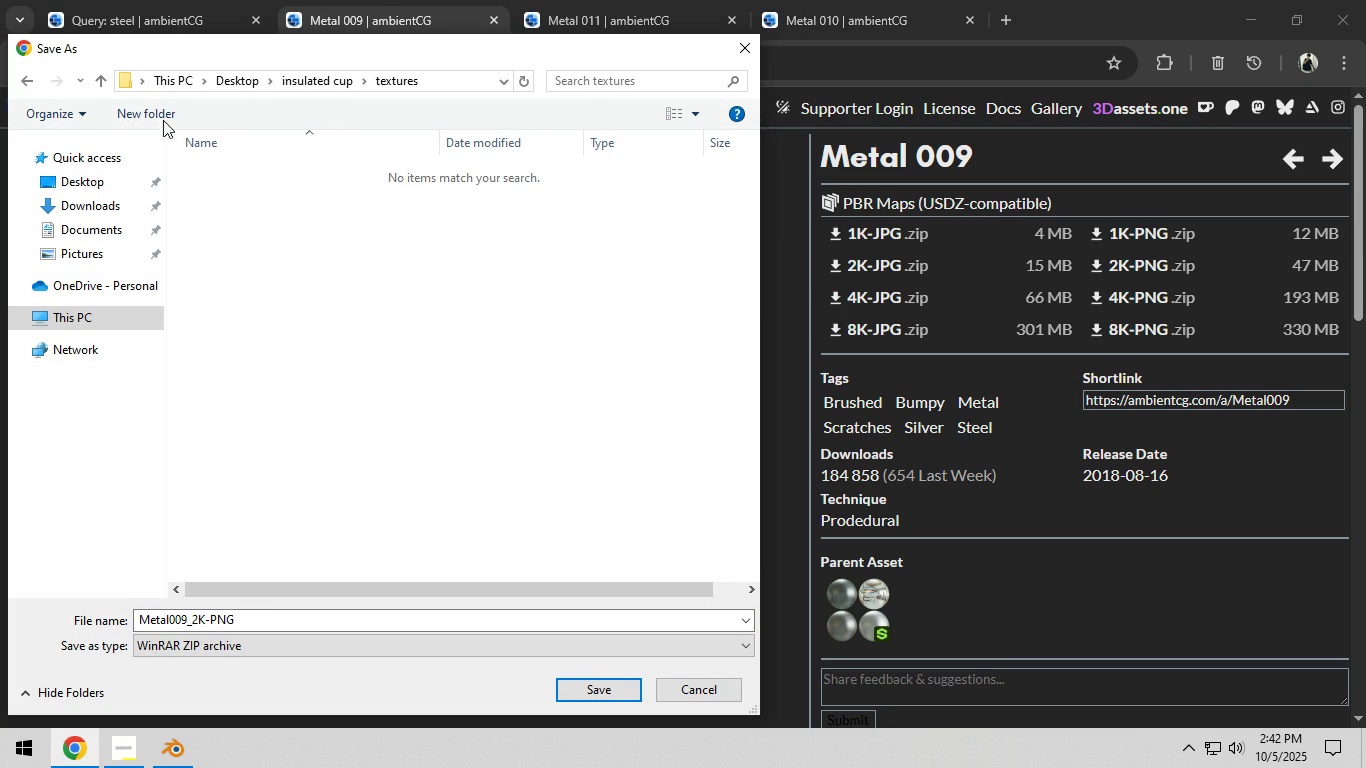 
left_click([147, 110])
 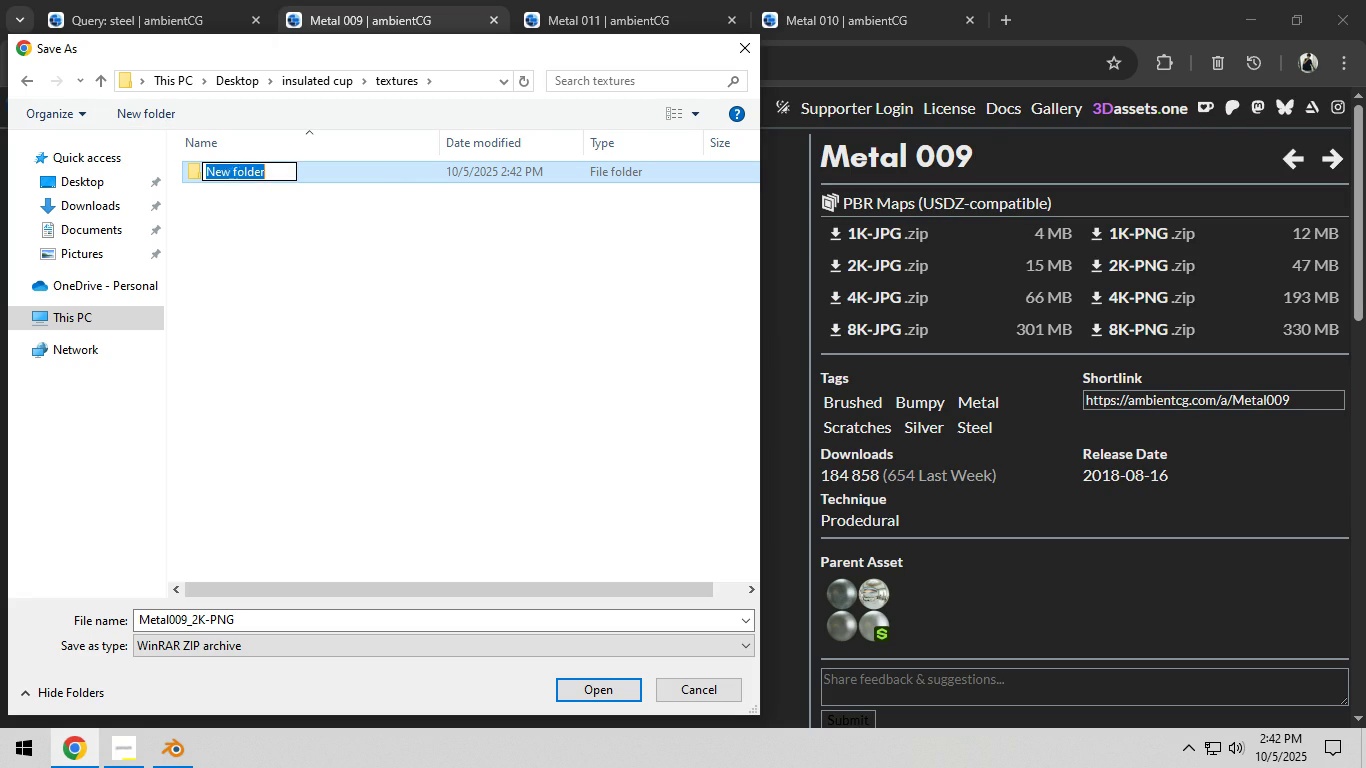 
type(metal)
 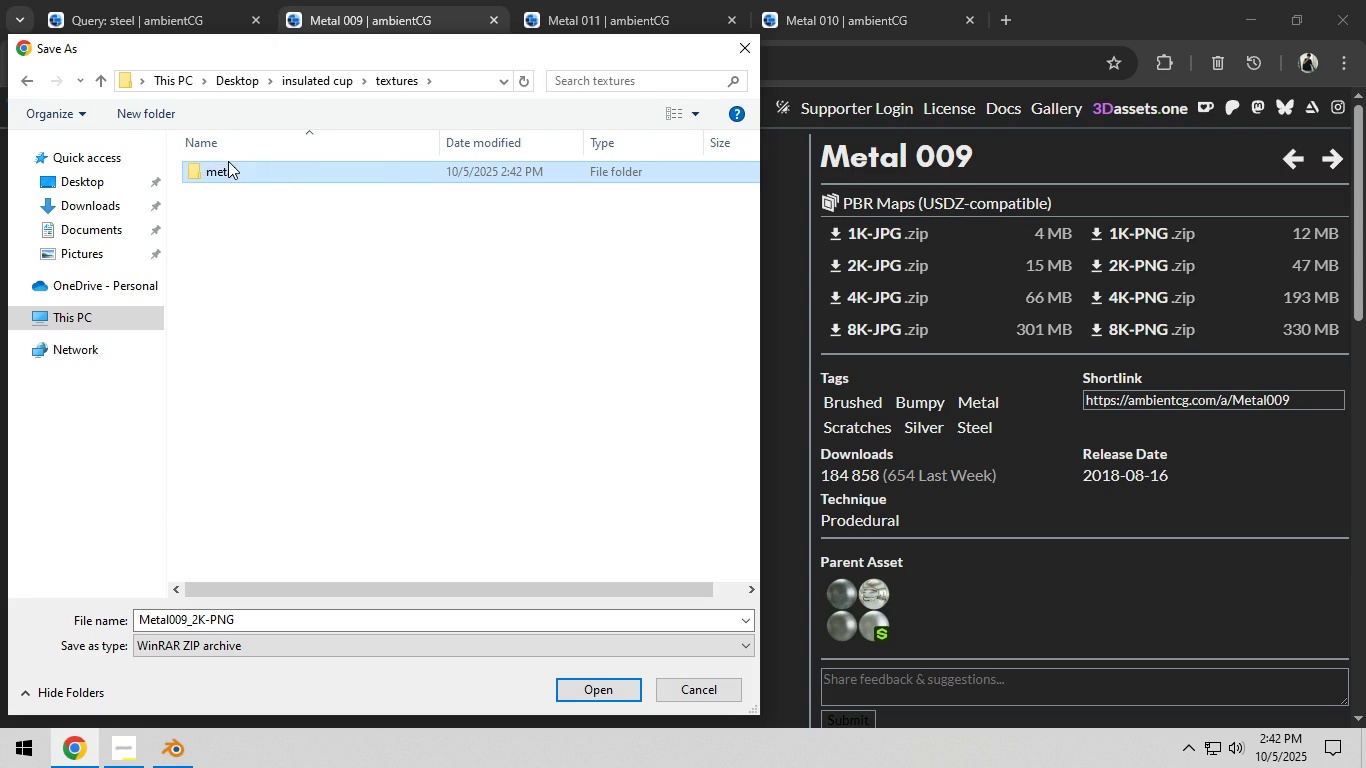 
key(Enter)
 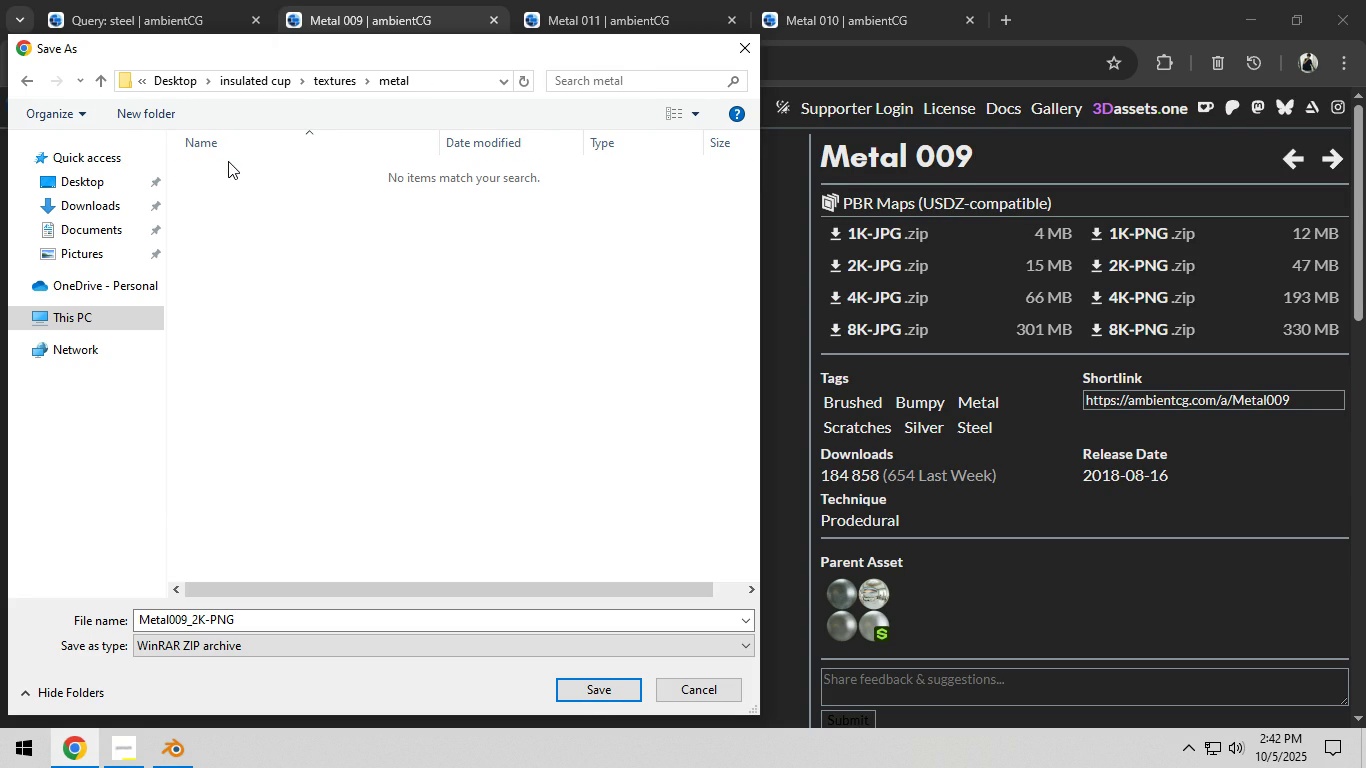 
key(Enter)
 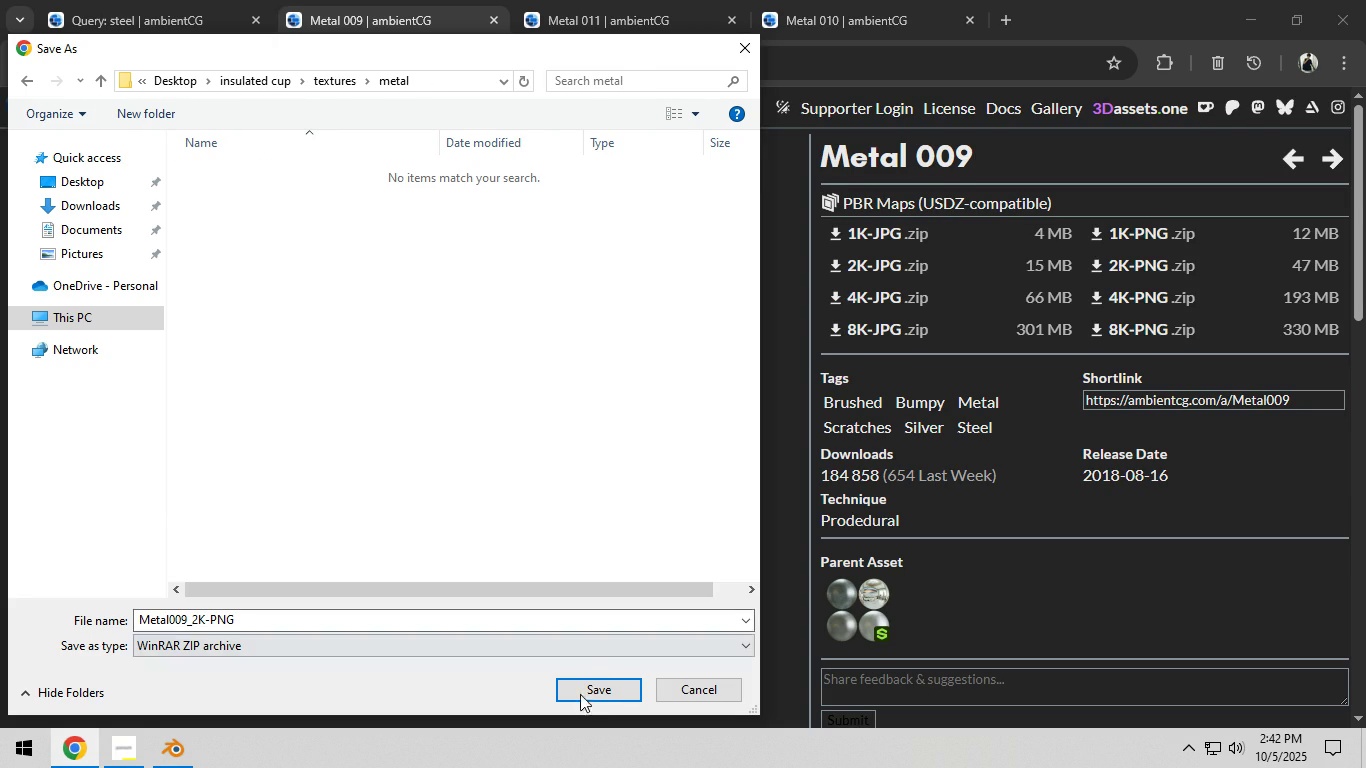 
left_click([583, 698])
 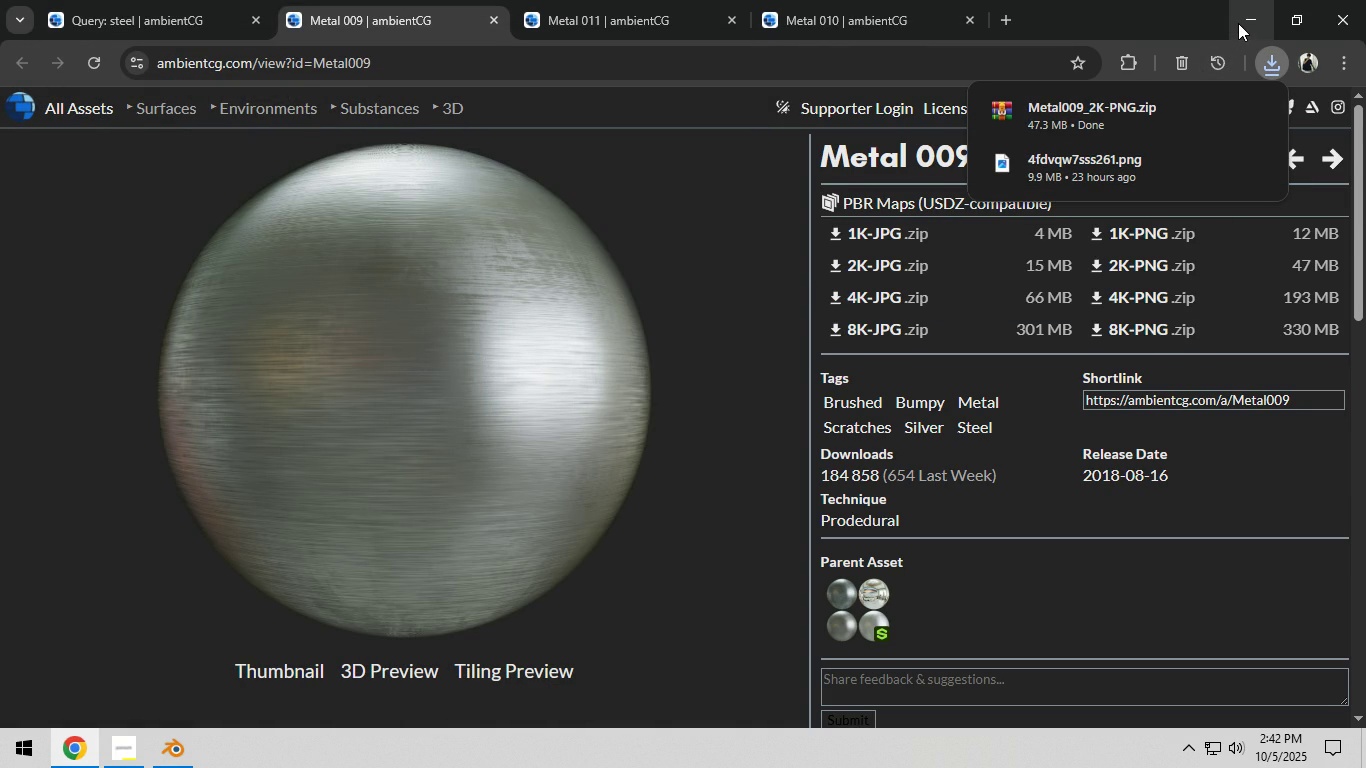 
left_click([1238, 23])
 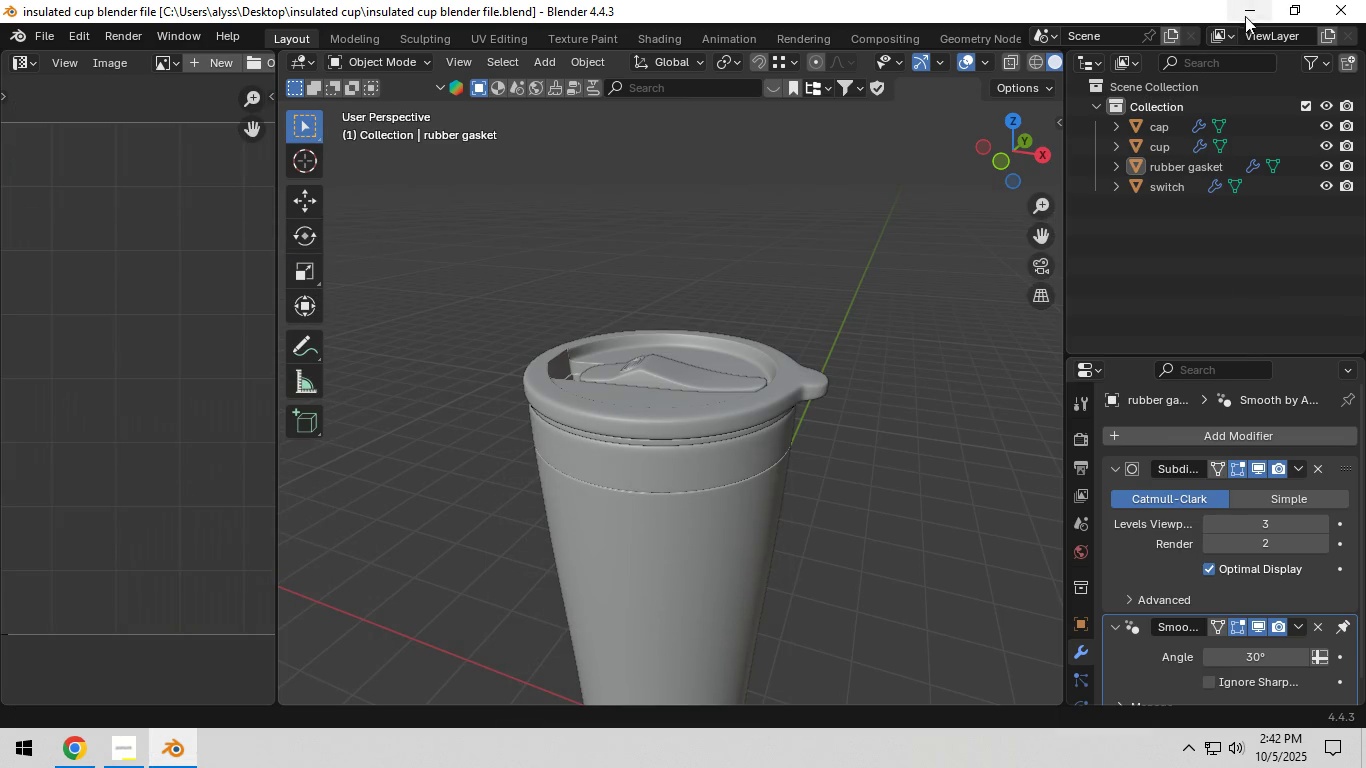 
left_click([1245, 15])